 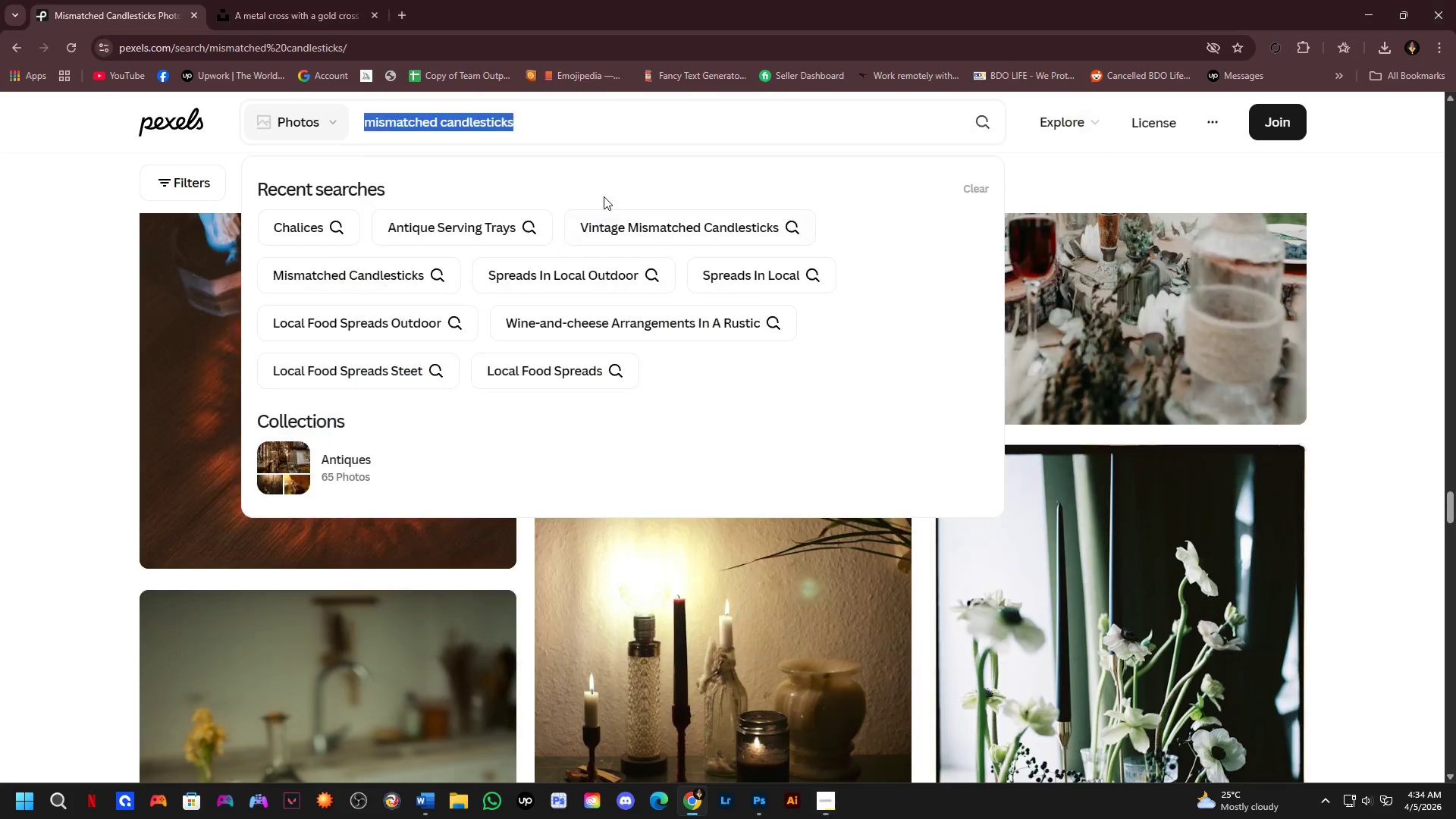 
key(Control+V)
 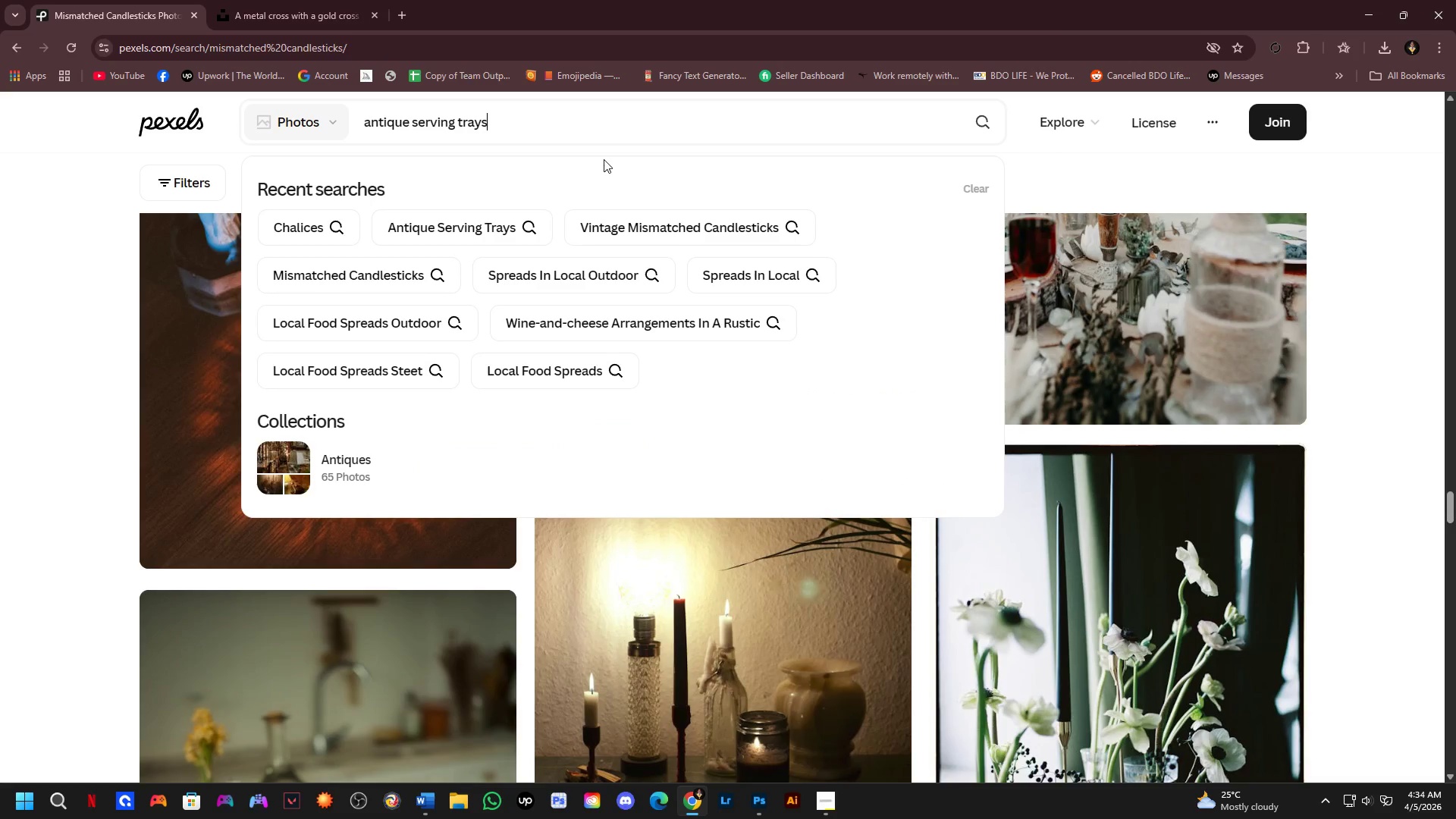 
key(NumpadEnter)
 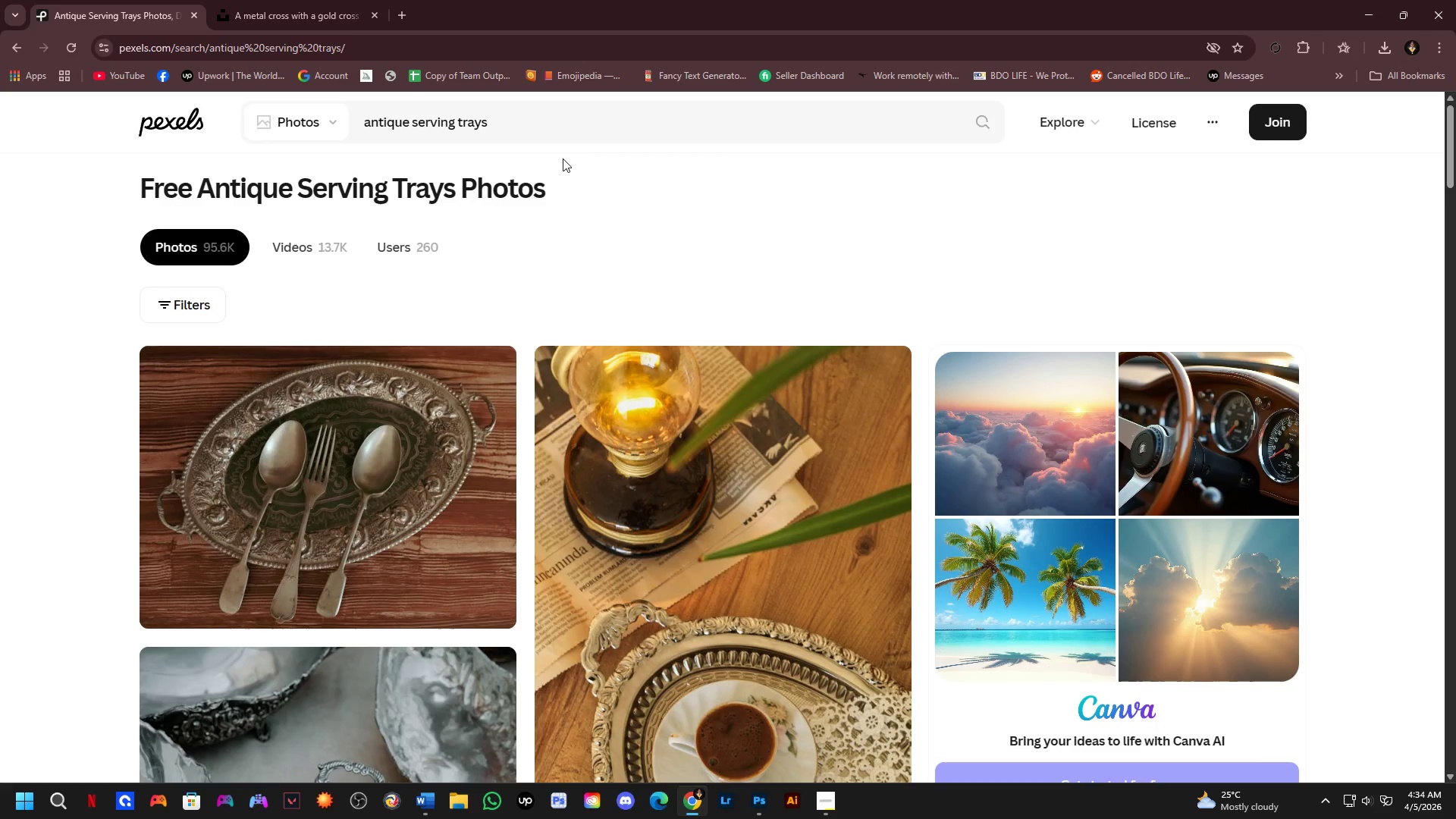 
wait(21.2)
 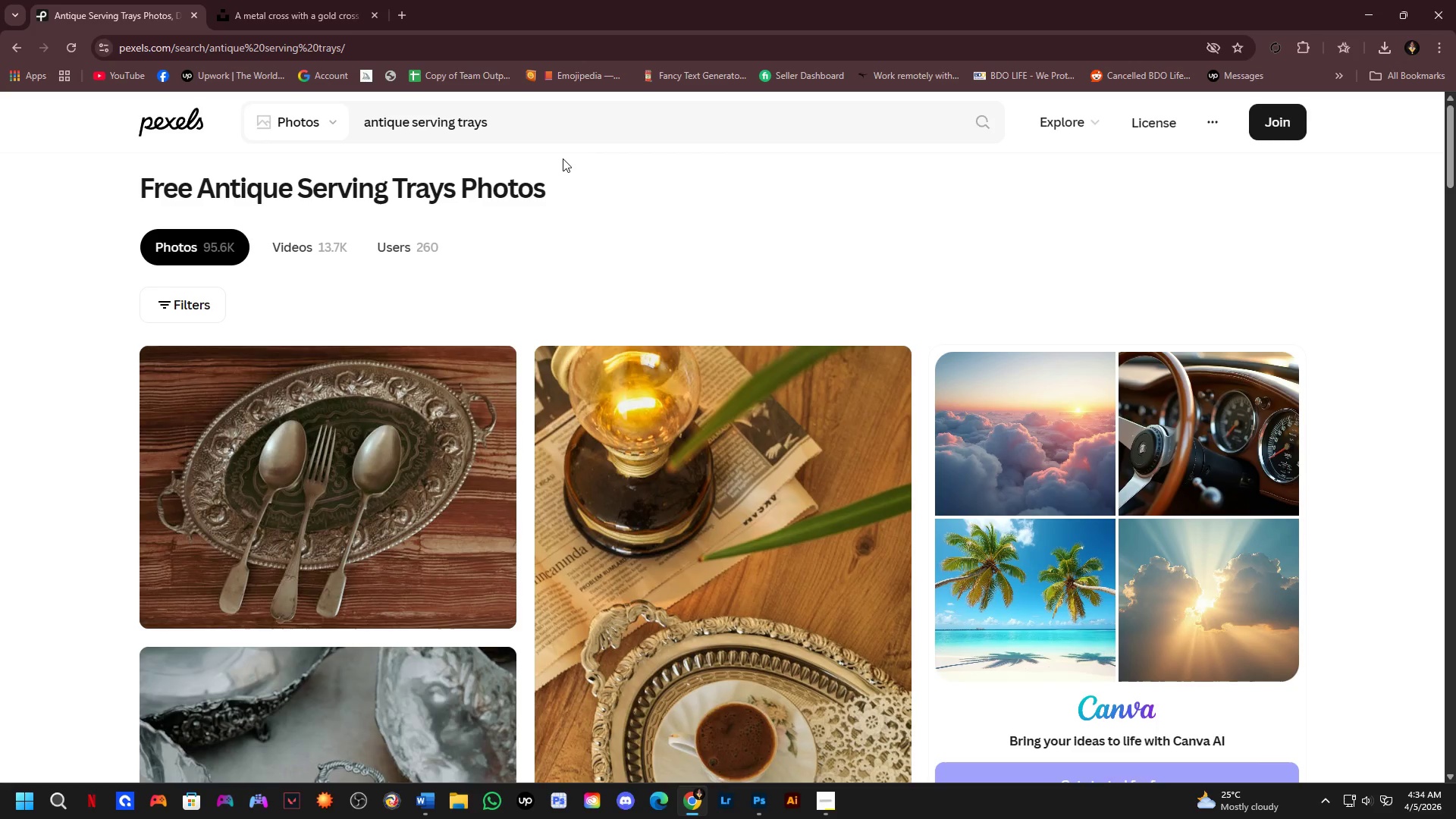 
scroll: coordinate [663, 372], scroll_direction: down, amount: 1.0
 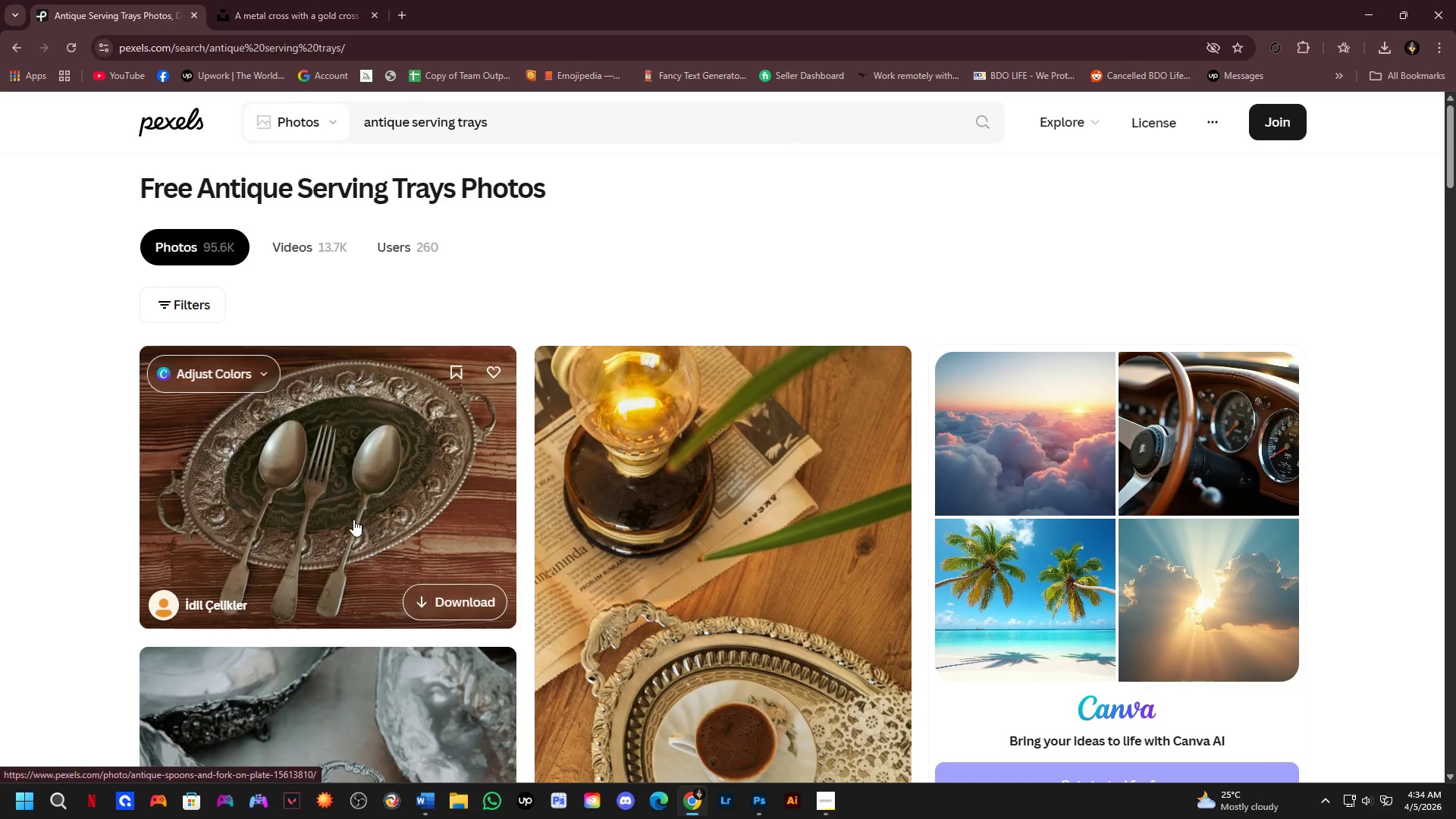 
left_click([364, 489])
 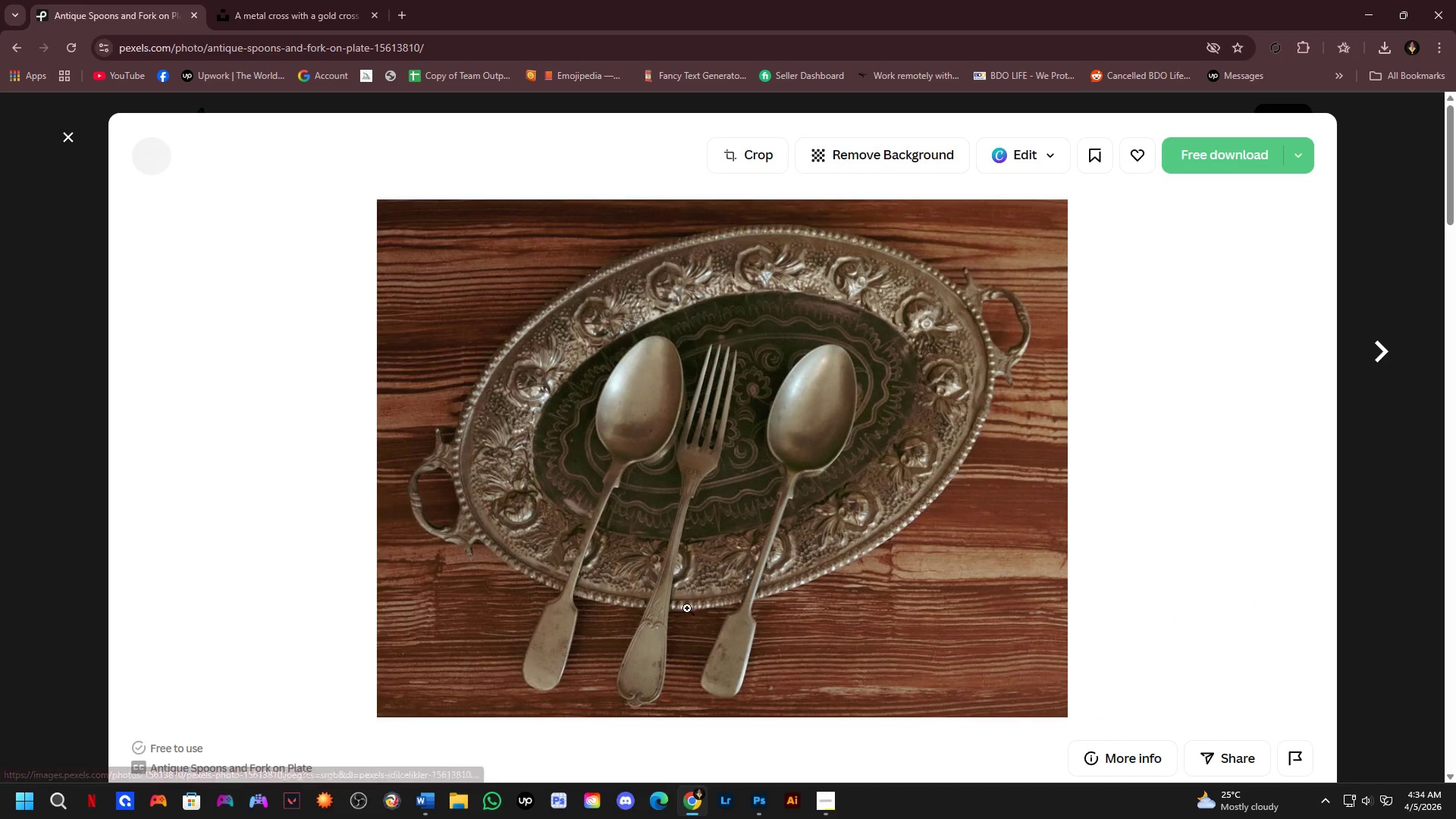 
left_click([726, 651])
 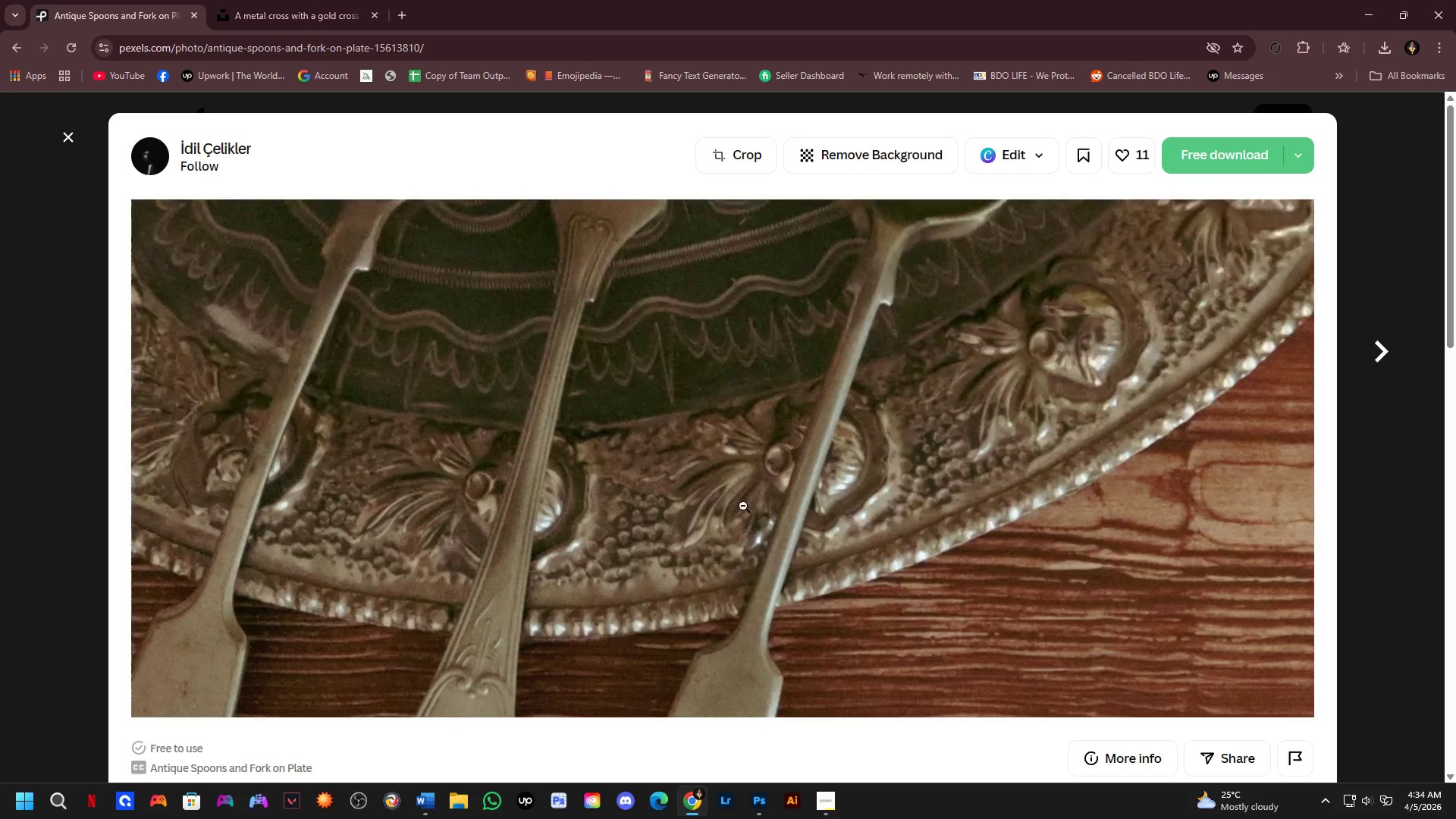 
left_click([743, 491])
 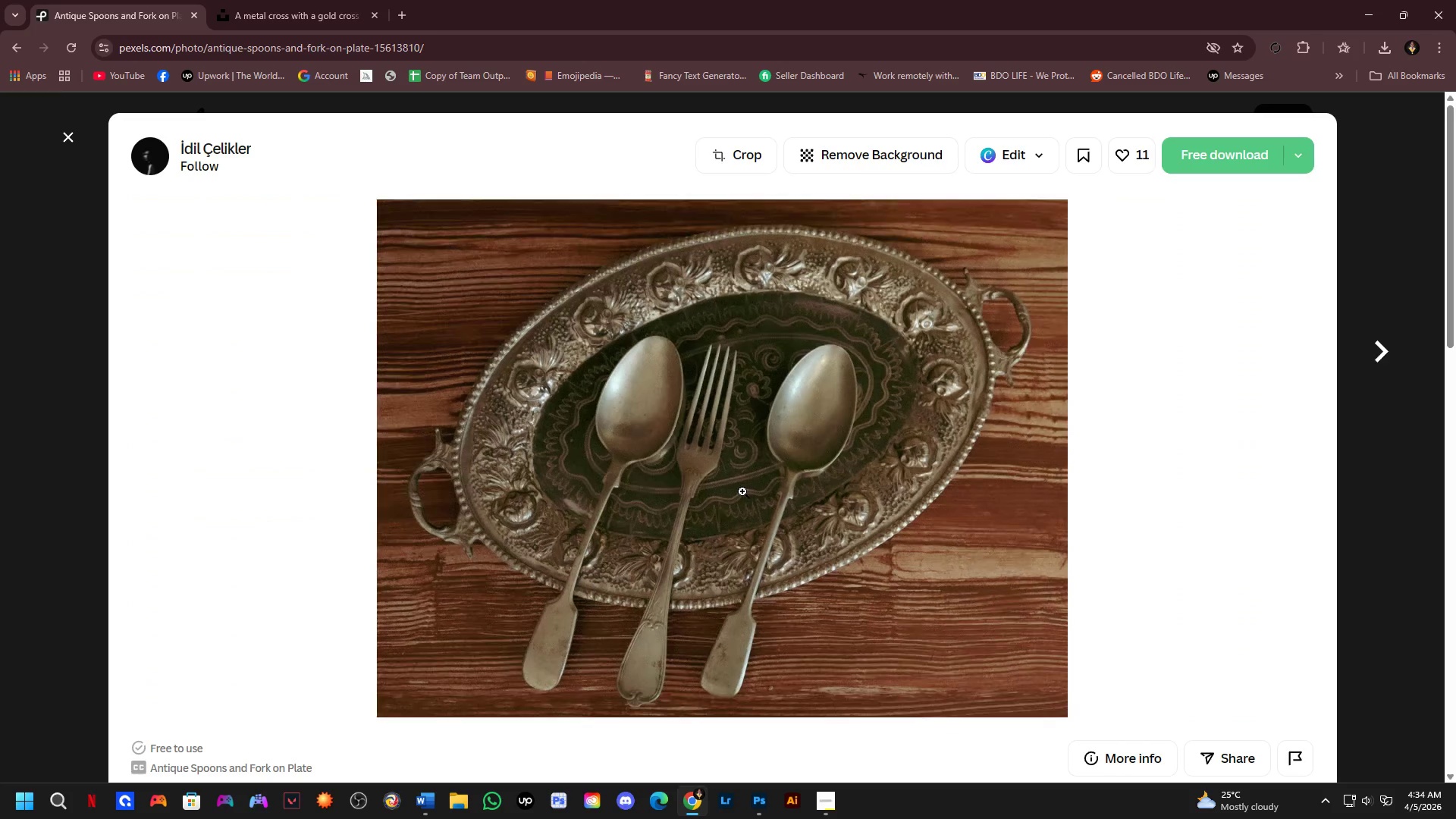 
scroll: coordinate [742, 491], scroll_direction: down, amount: 2.0
 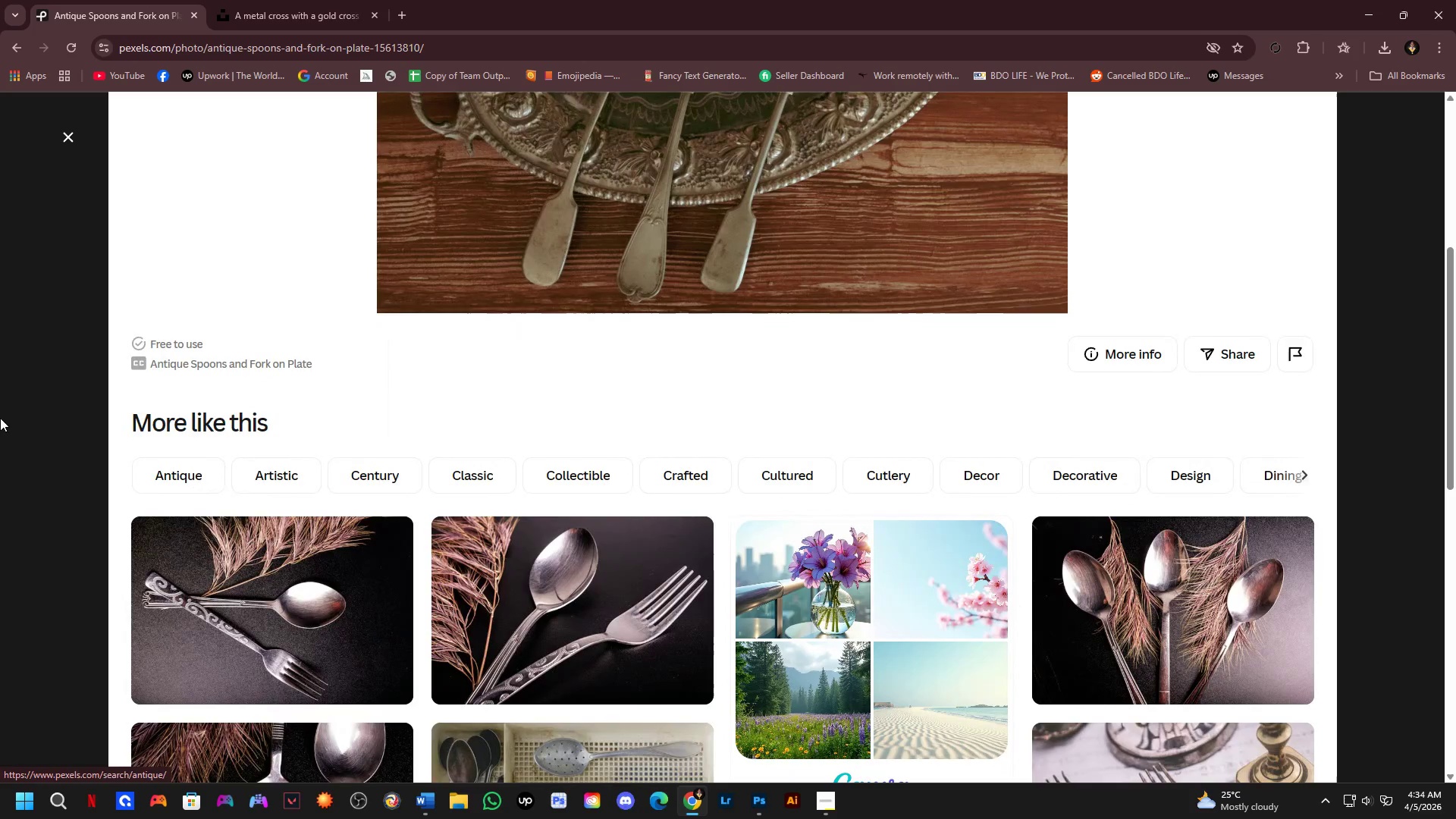 
left_click([0, 404])
 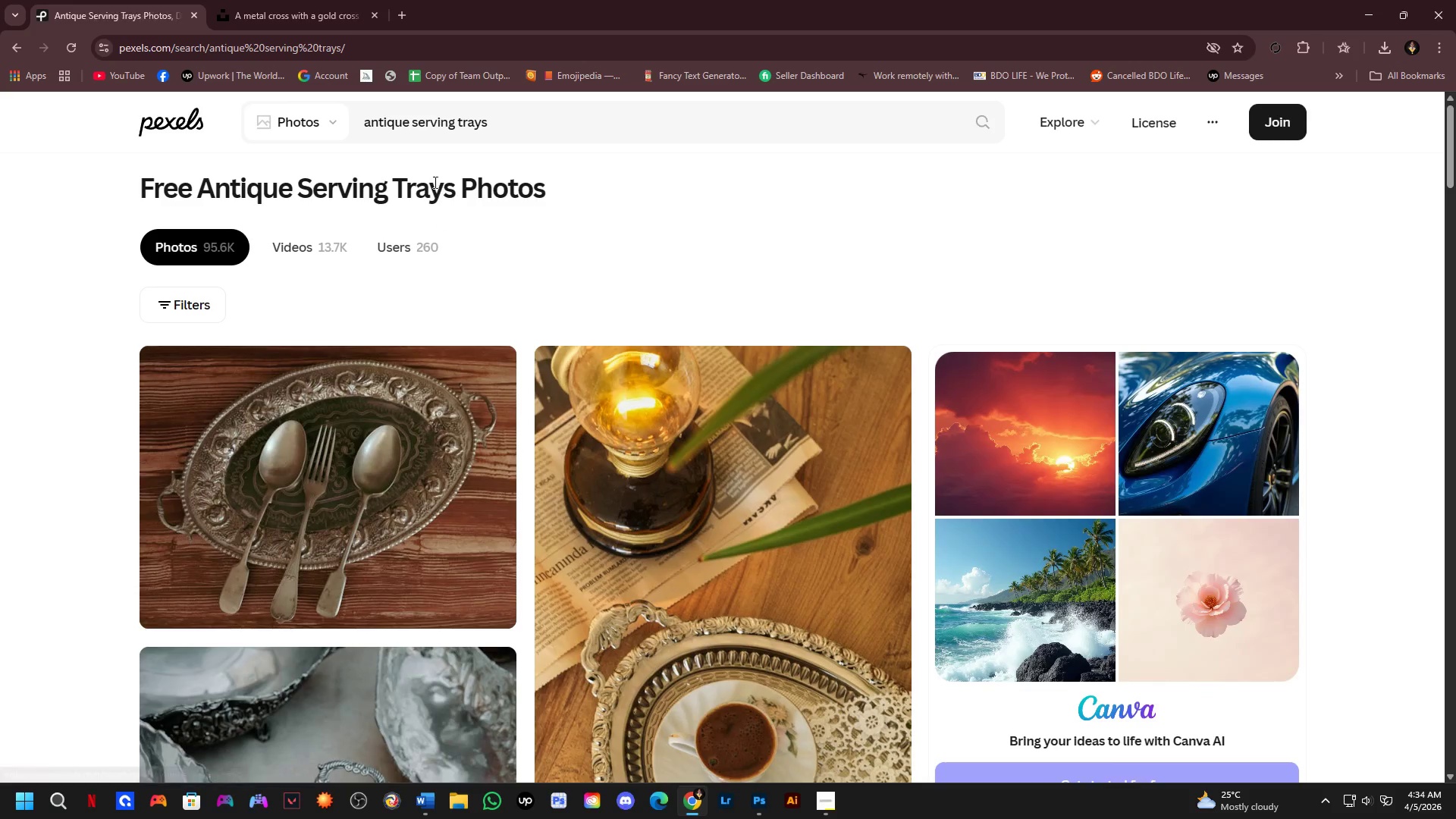 
scroll: coordinate [415, 138], scroll_direction: up, amount: 4.0
 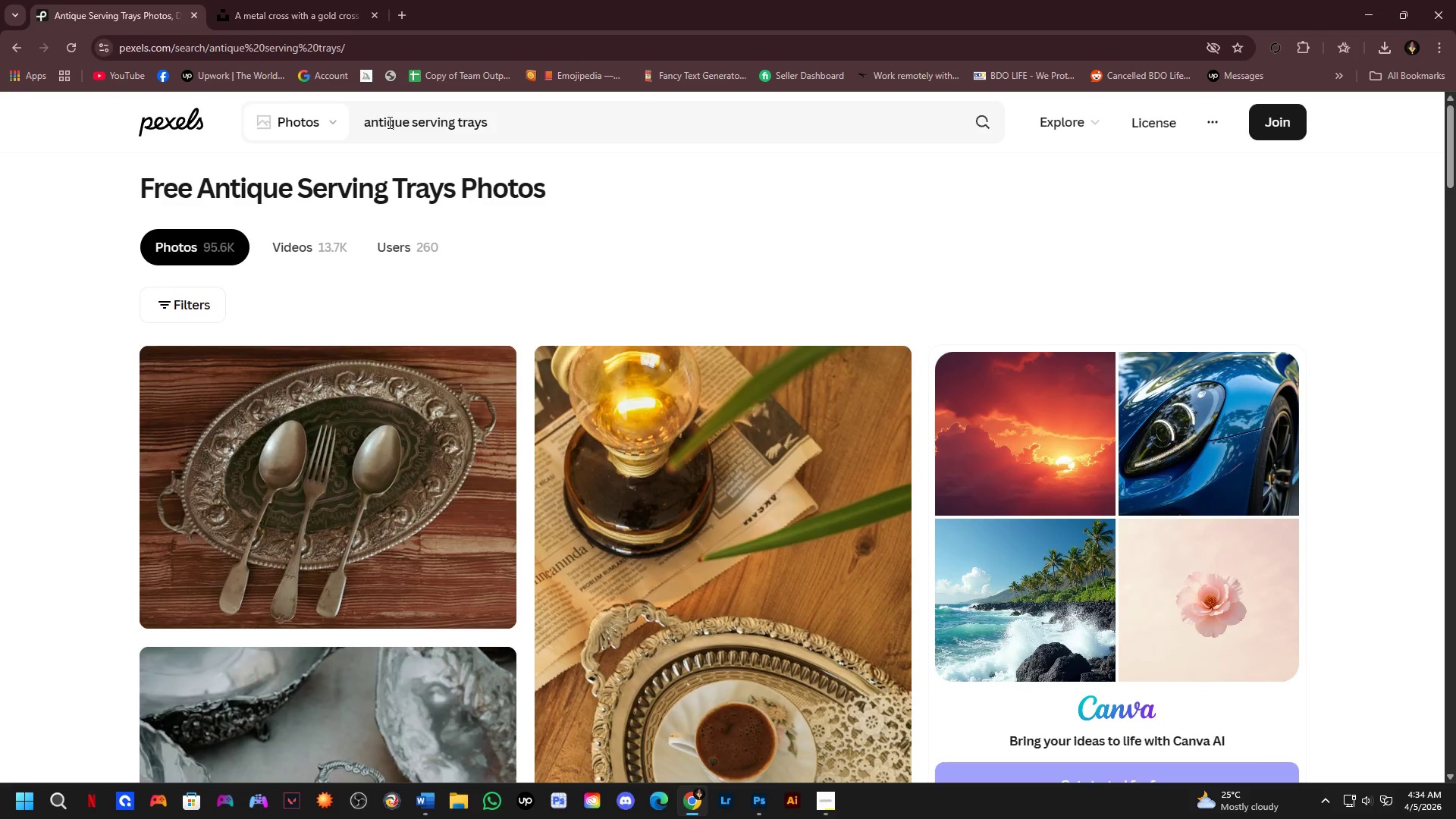 
key(Alt+AltLeft)
 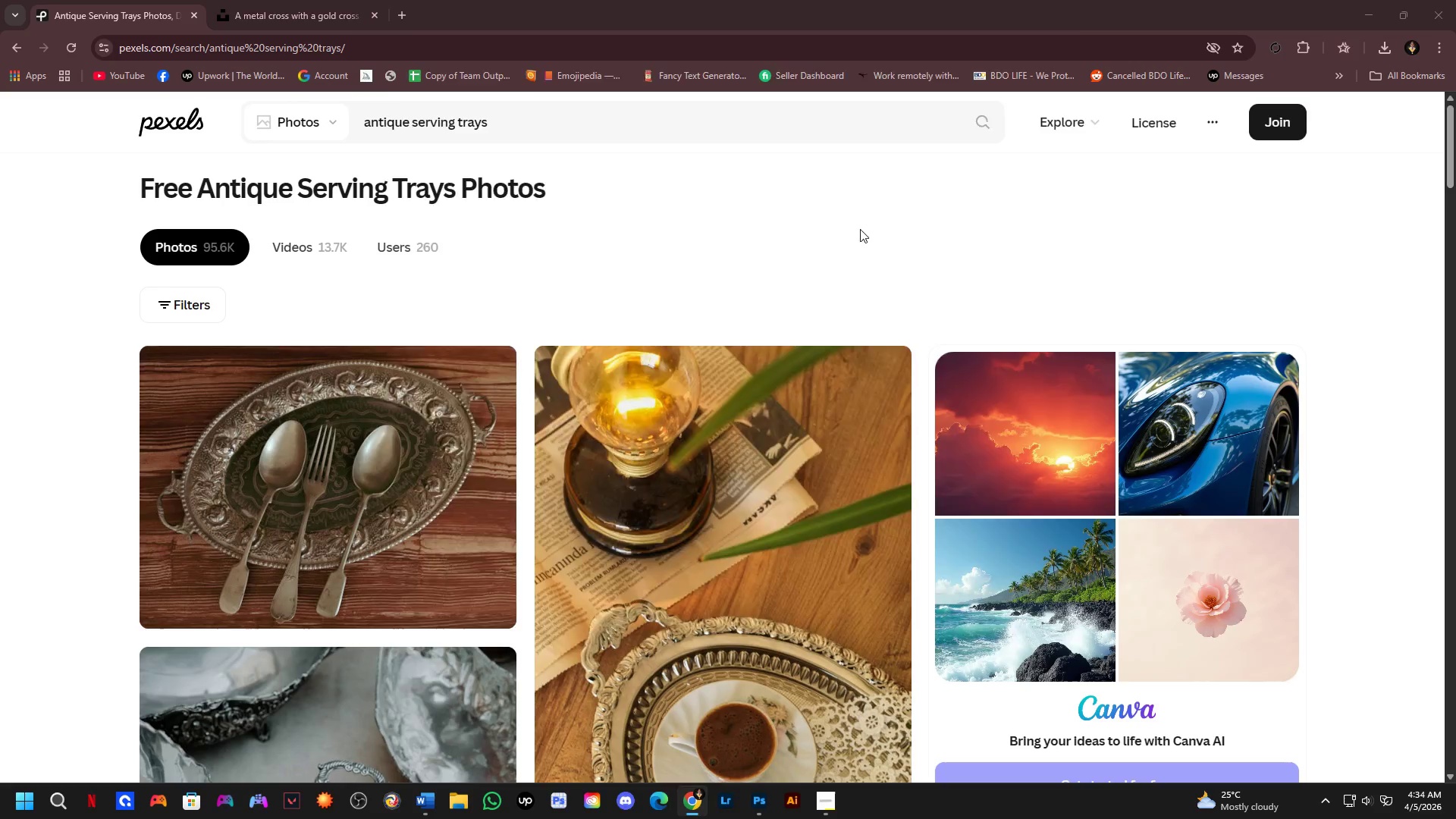 
key(Alt+Tab)